 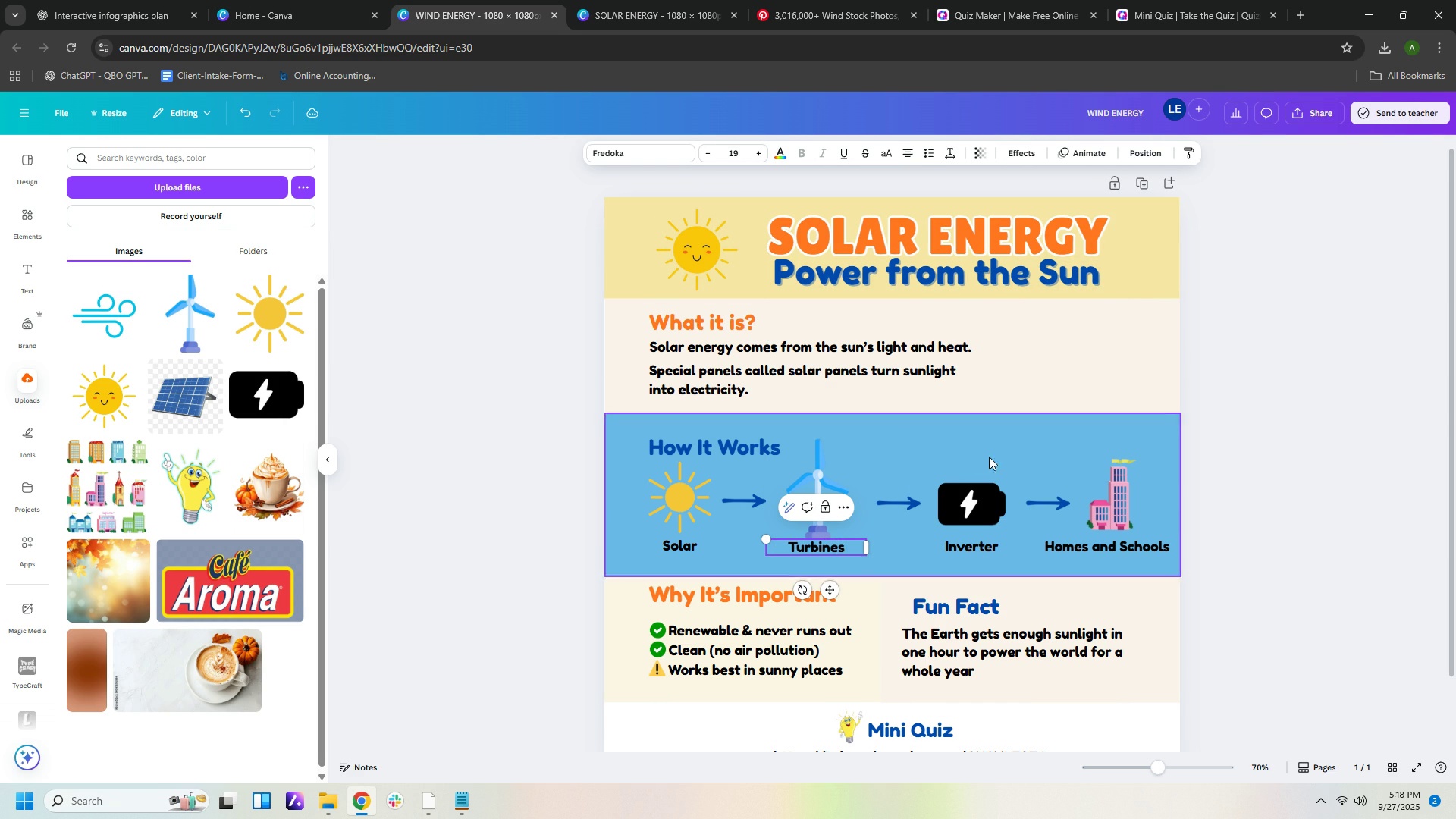 
left_click([1455, 483])
 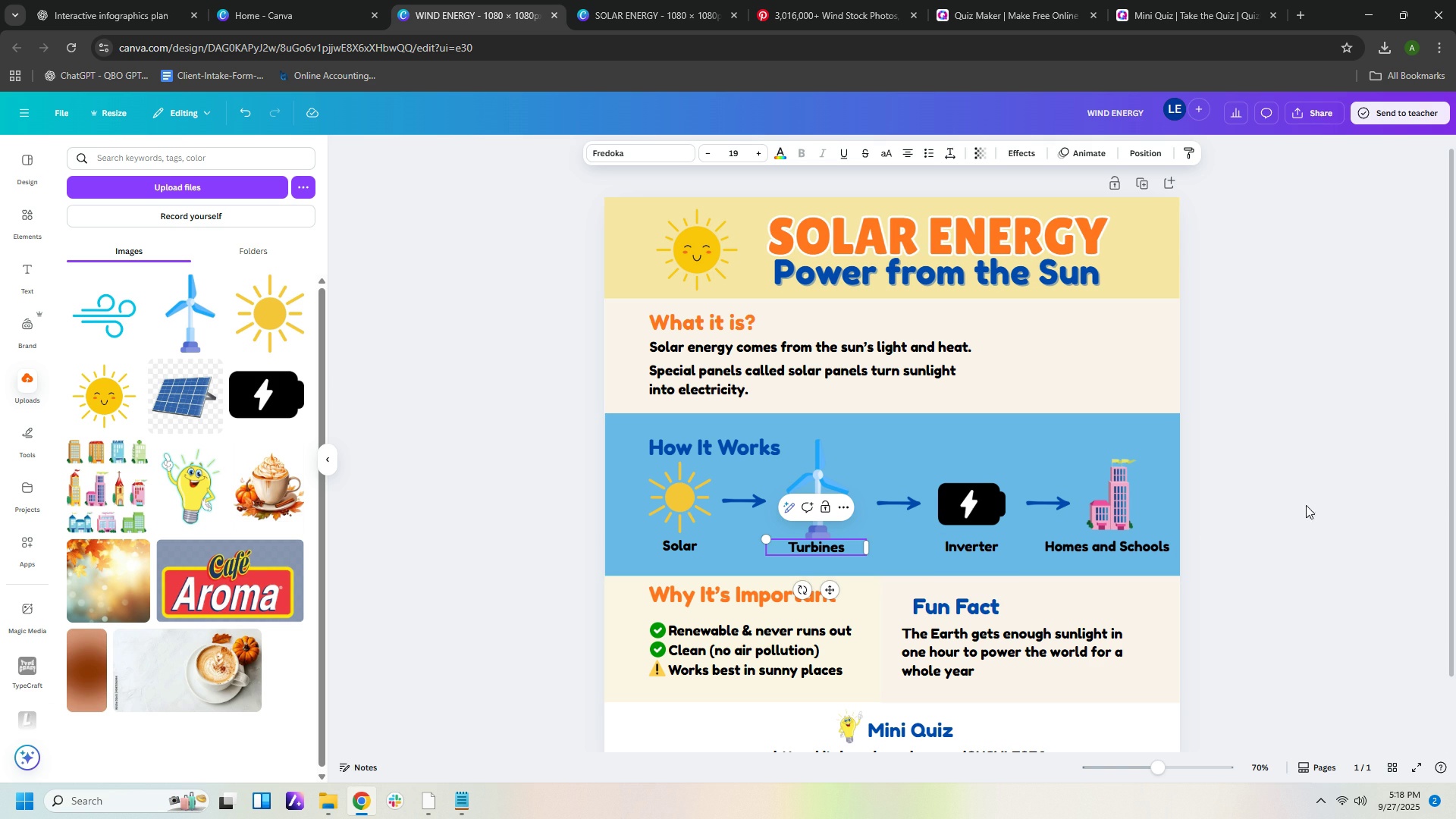 
left_click([1306, 505])
 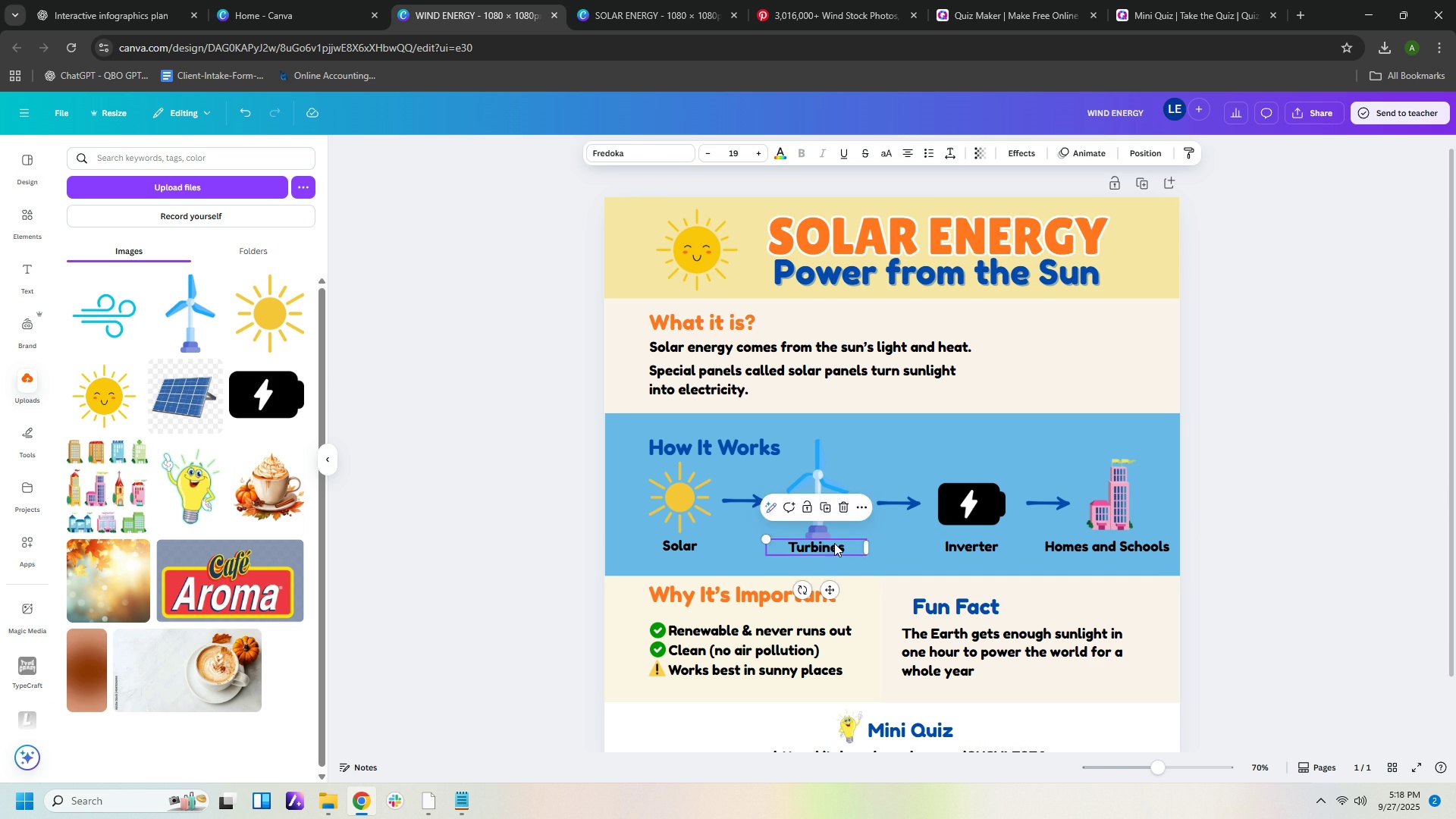 
left_click([834, 543])
 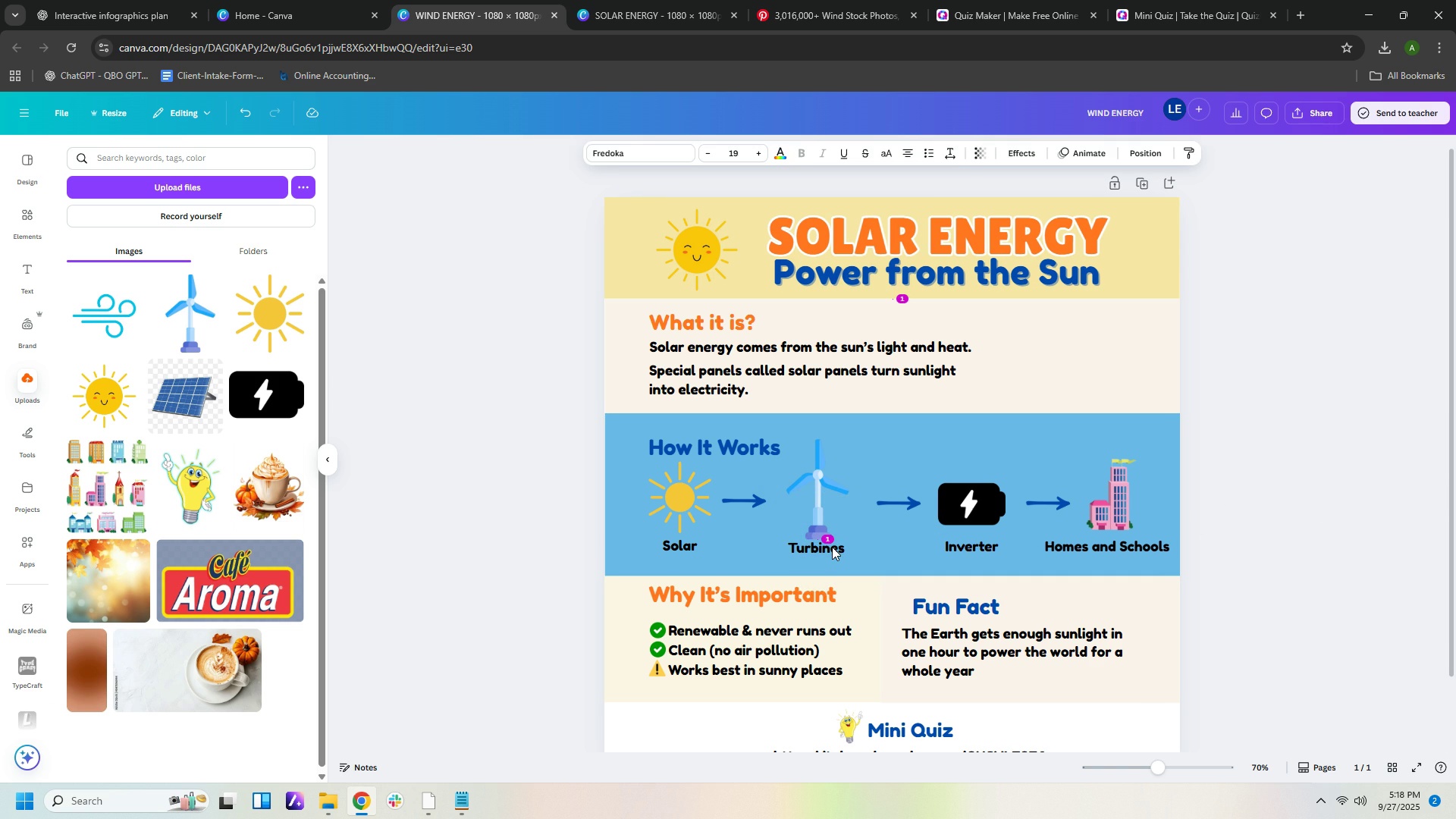 
key(ArrowDown)
 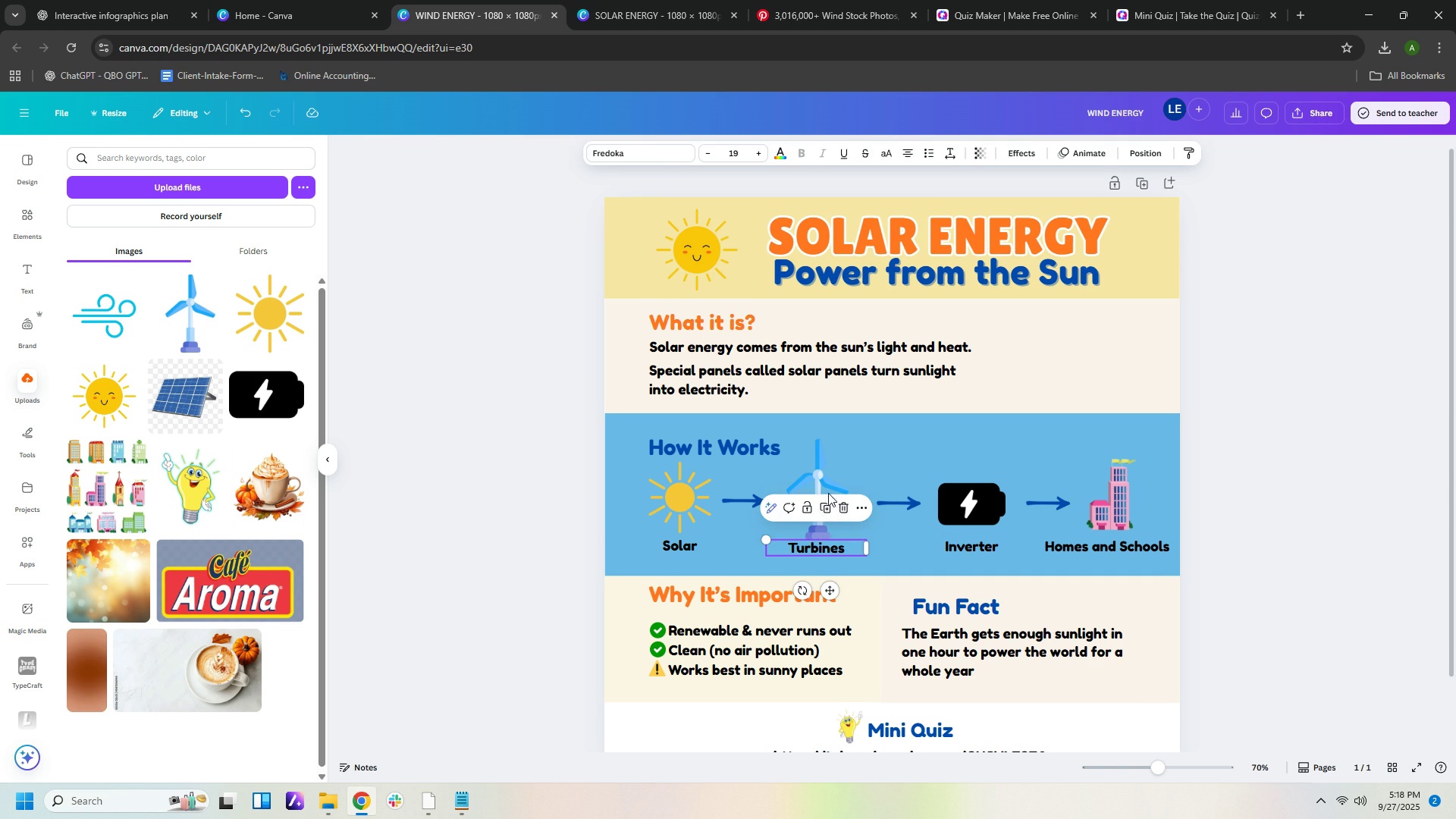 
left_click([821, 480])
 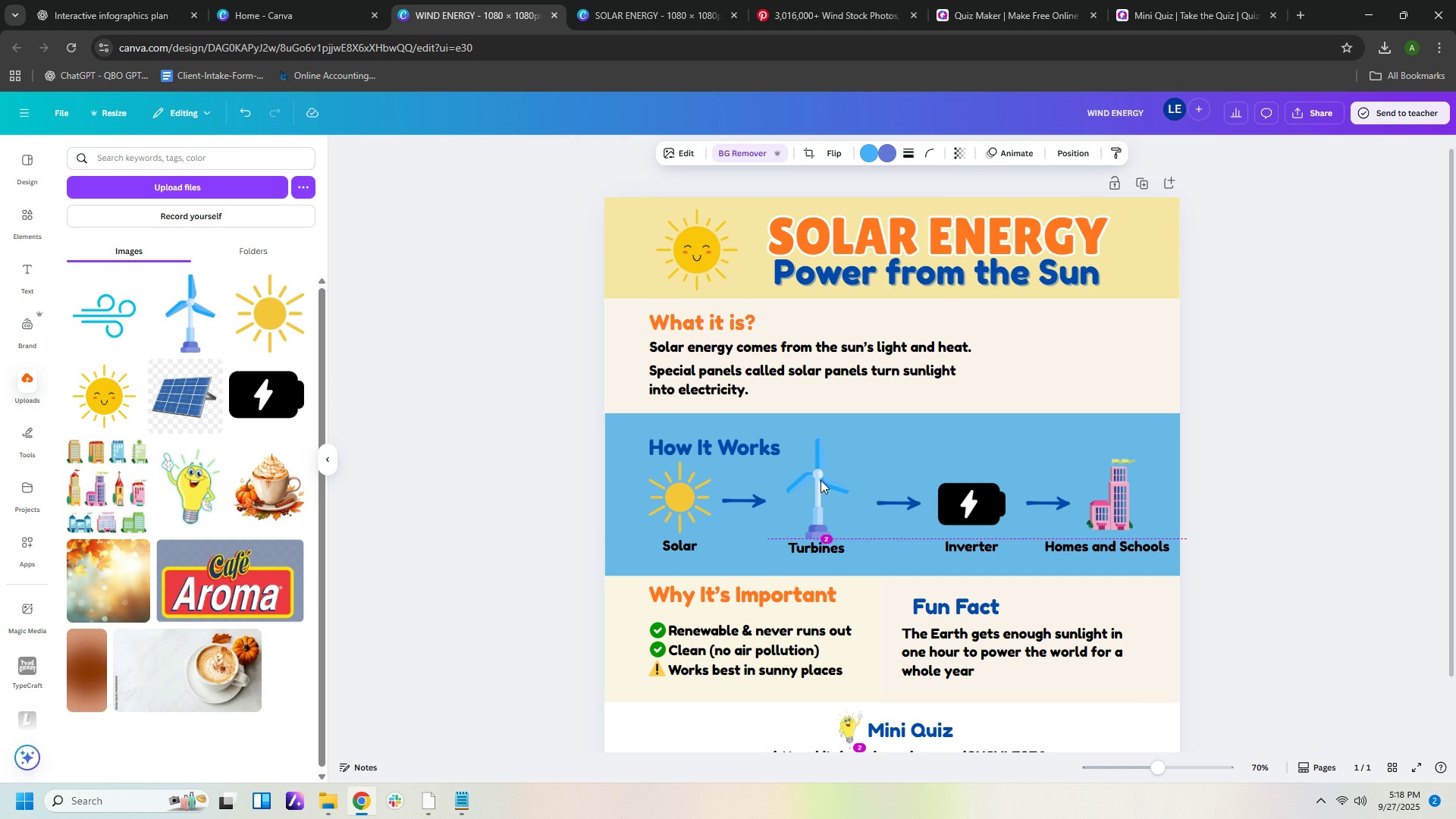 
key(ArrowUp)
 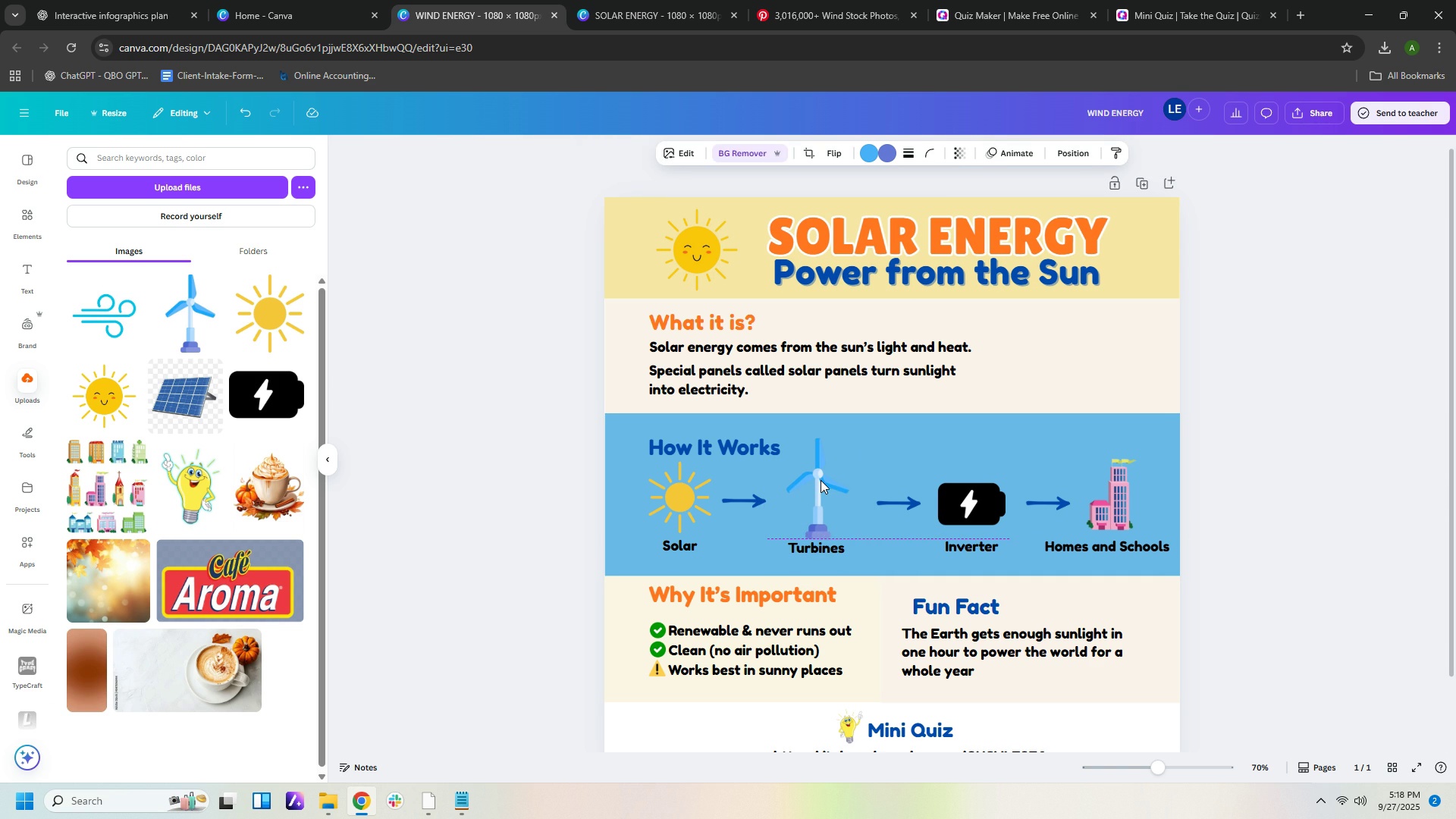 
key(ArrowUp)
 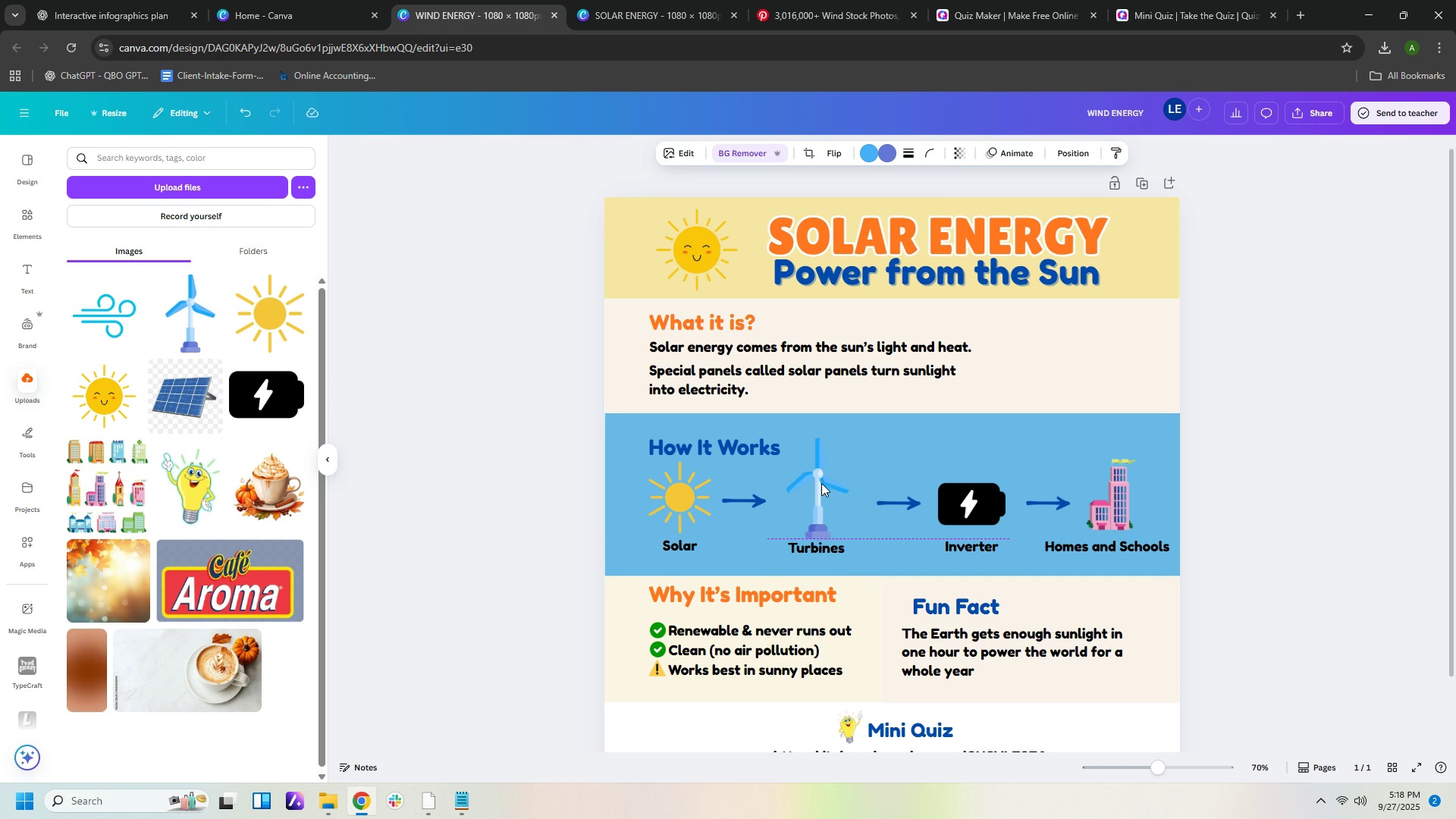 
key(ArrowUp)
 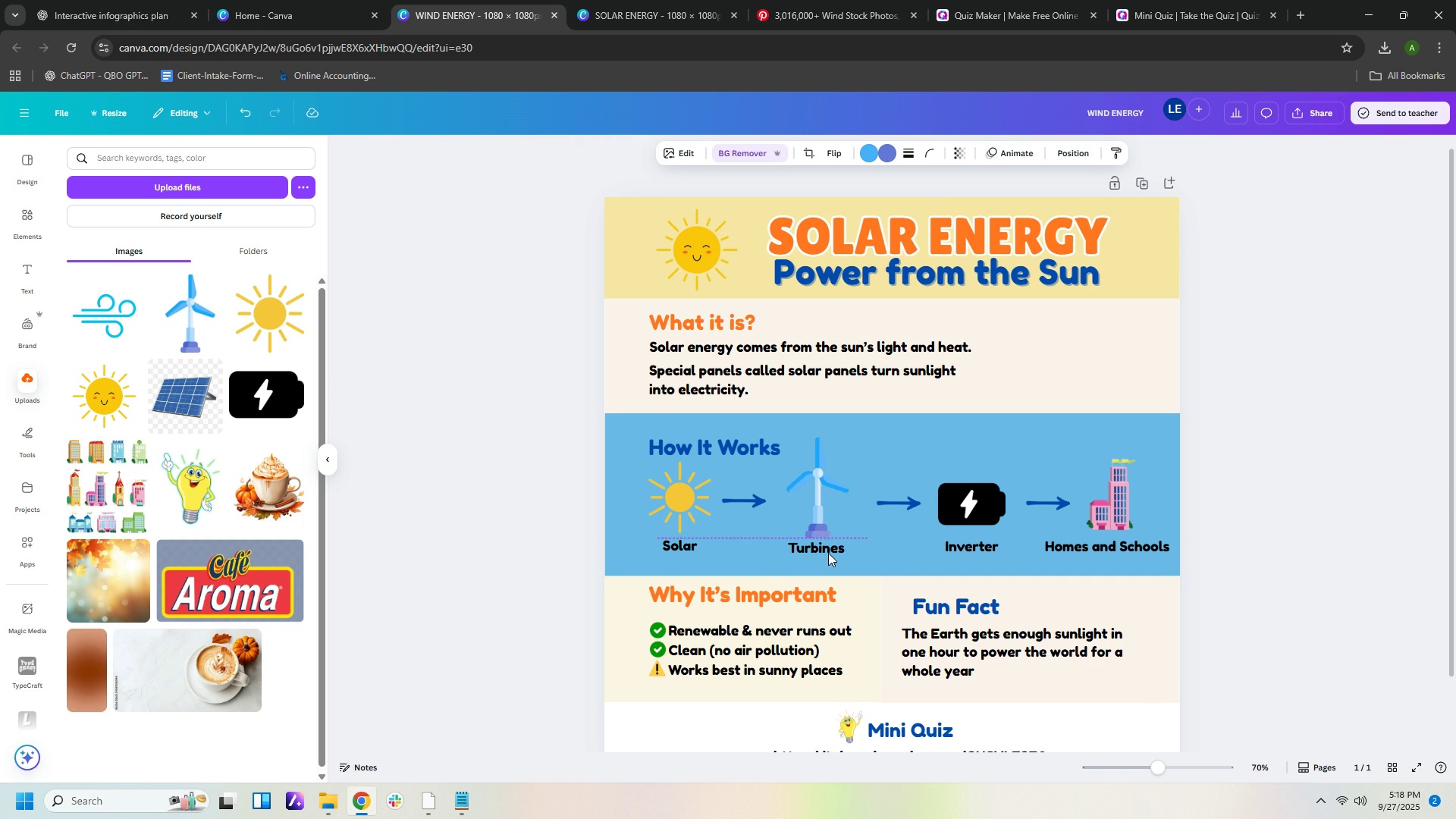 
key(ArrowUp)
 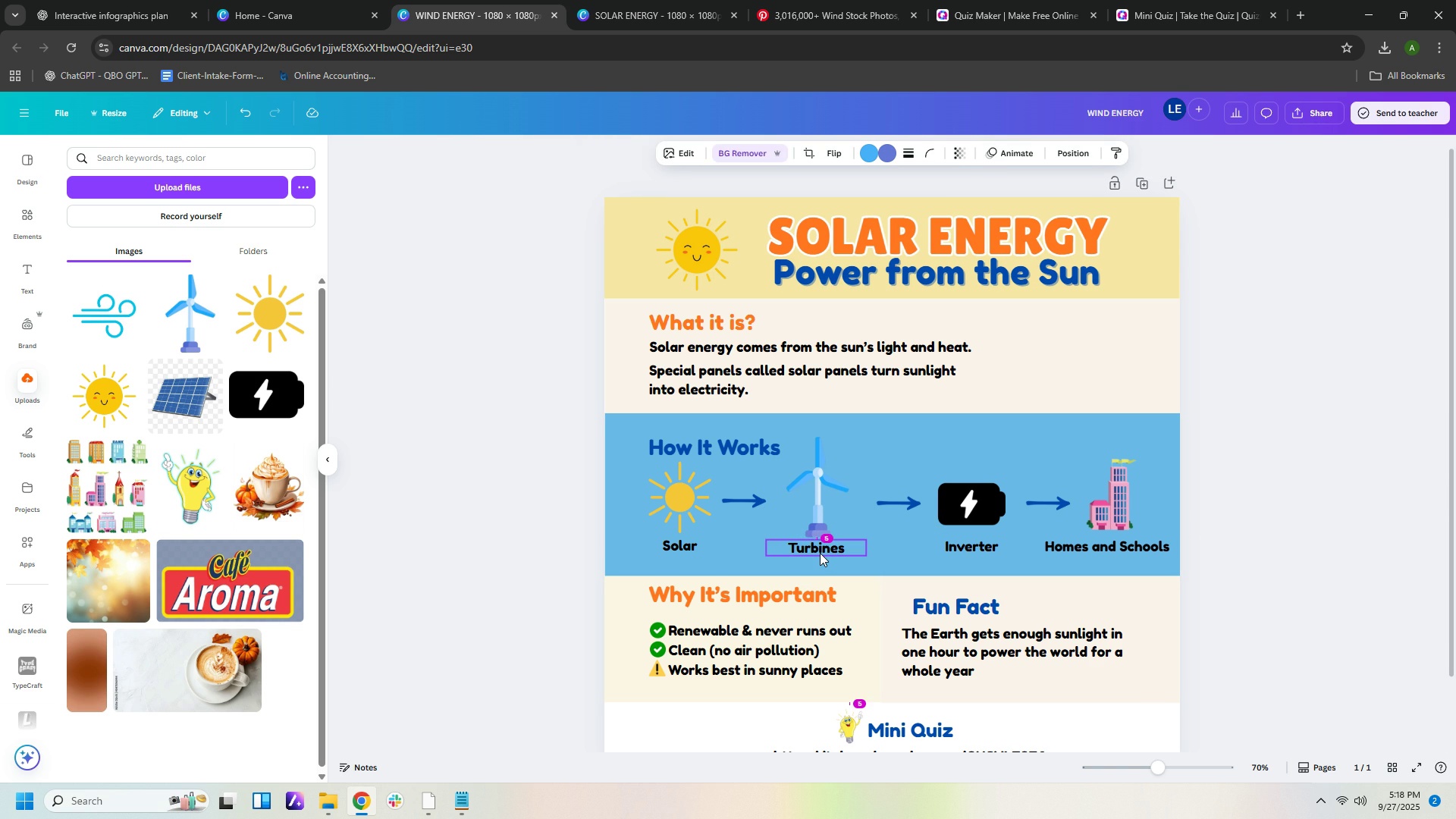 
key(ArrowDown)
 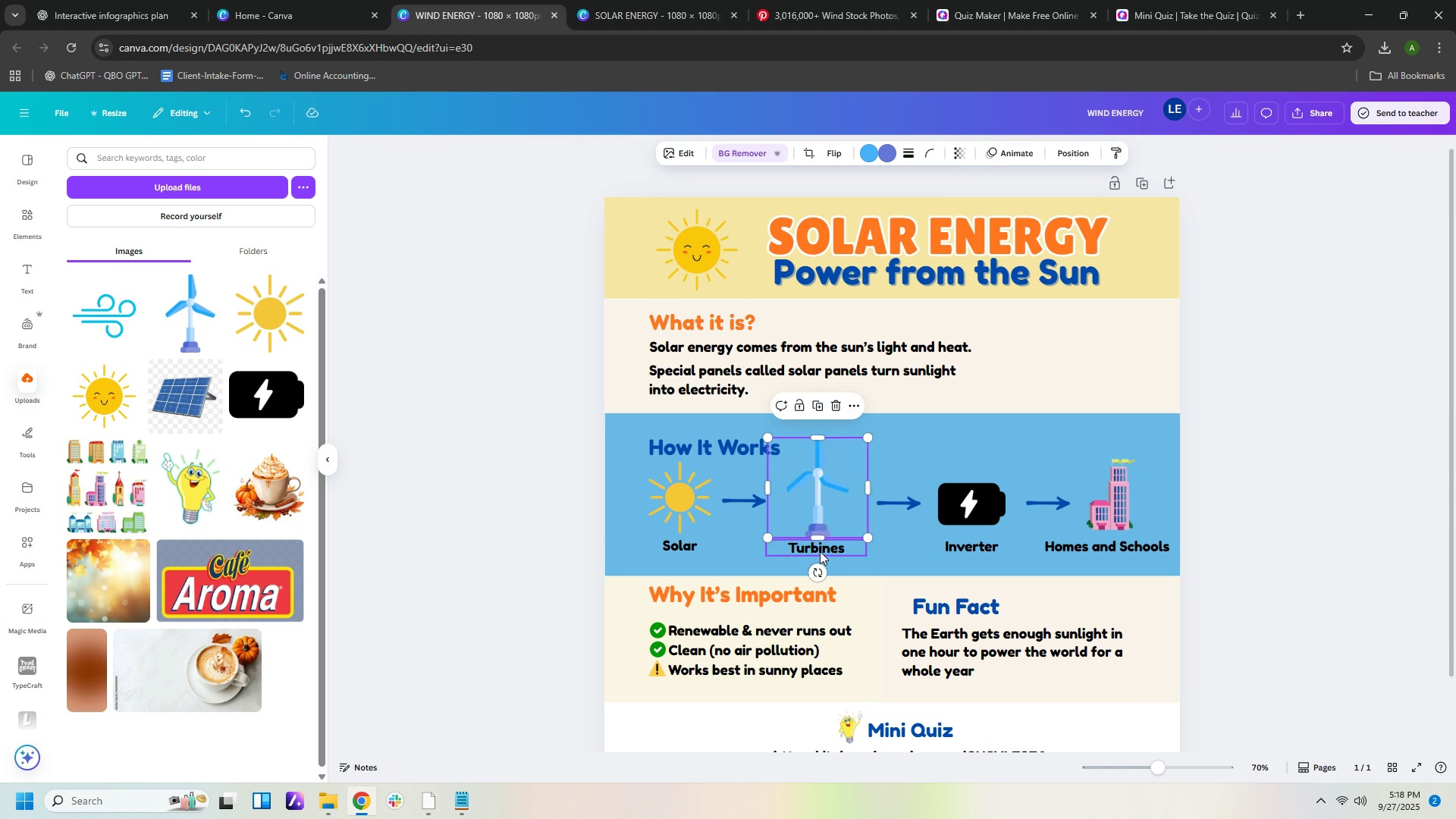 
key(ArrowUp)
 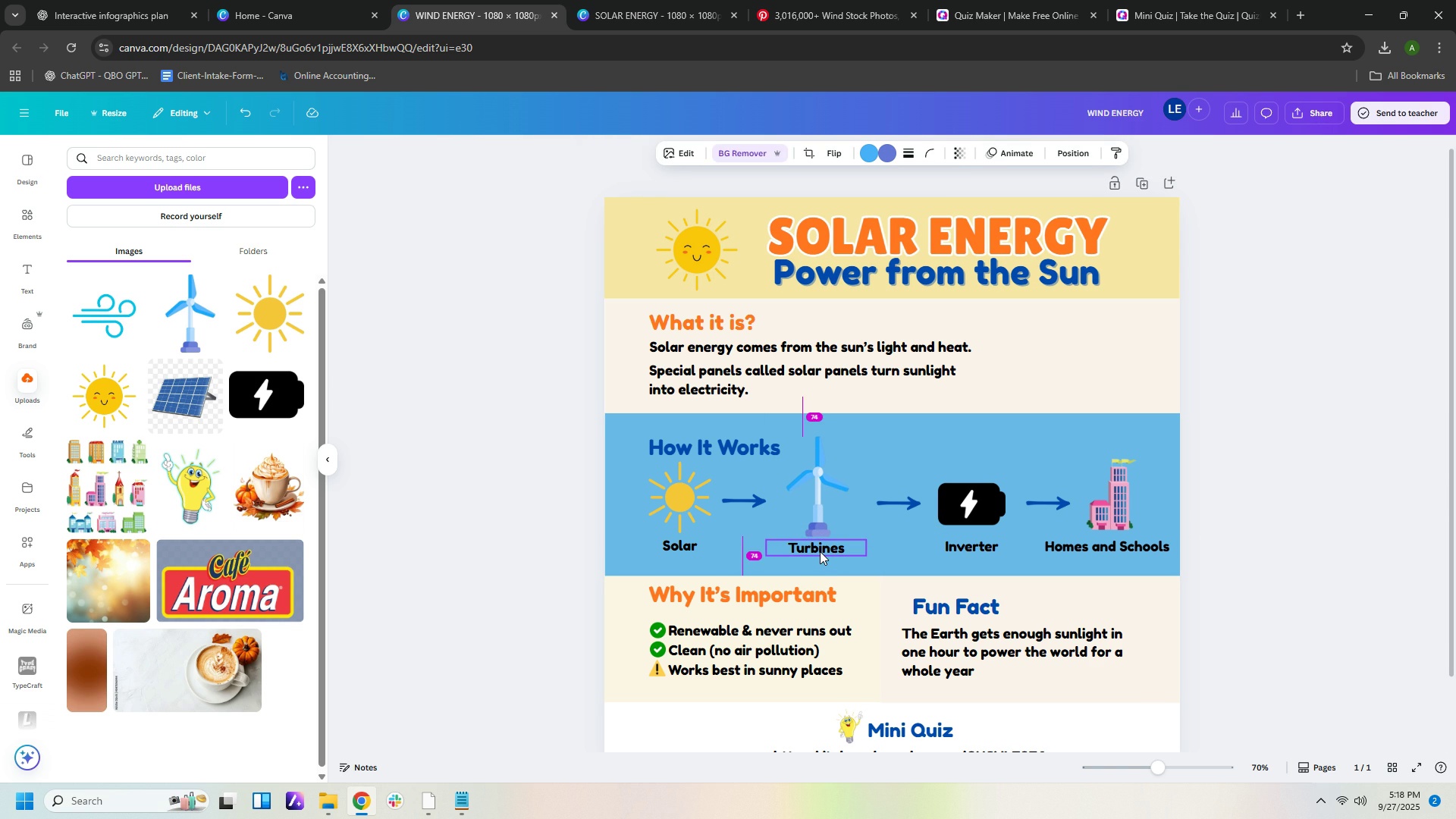 
key(ArrowUp)
 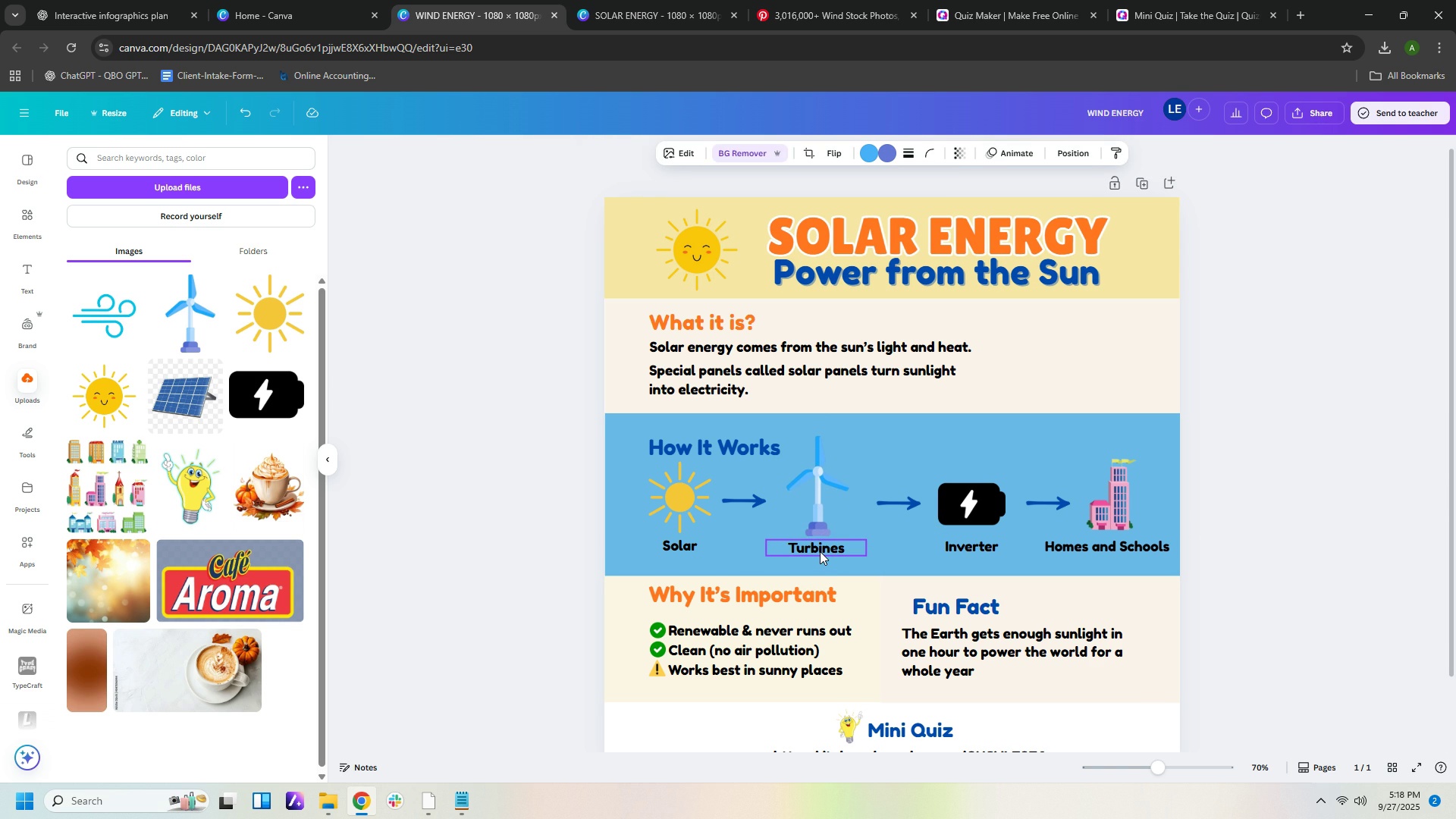 
key(ArrowUp)
 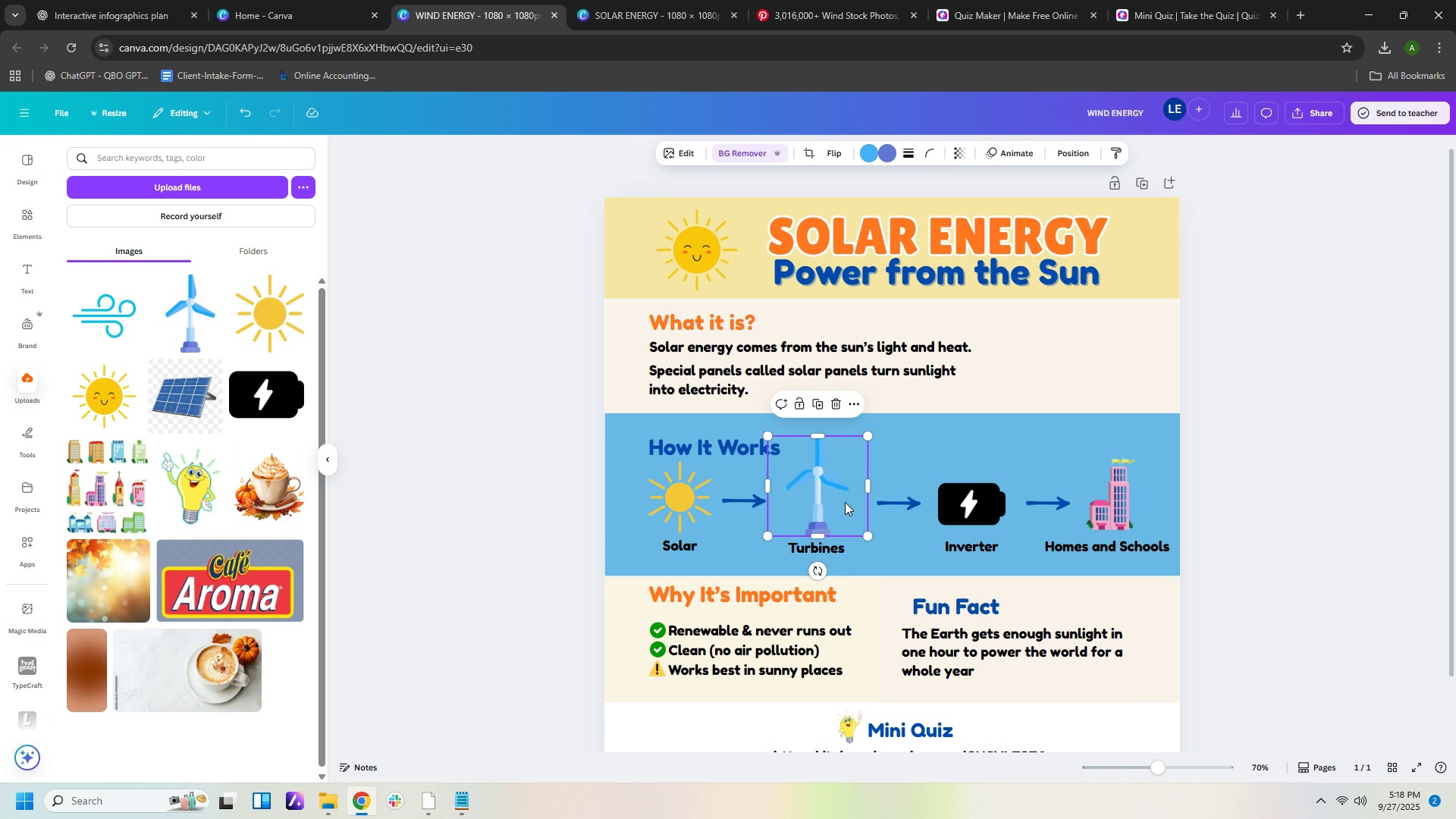 
key(ArrowDown)
 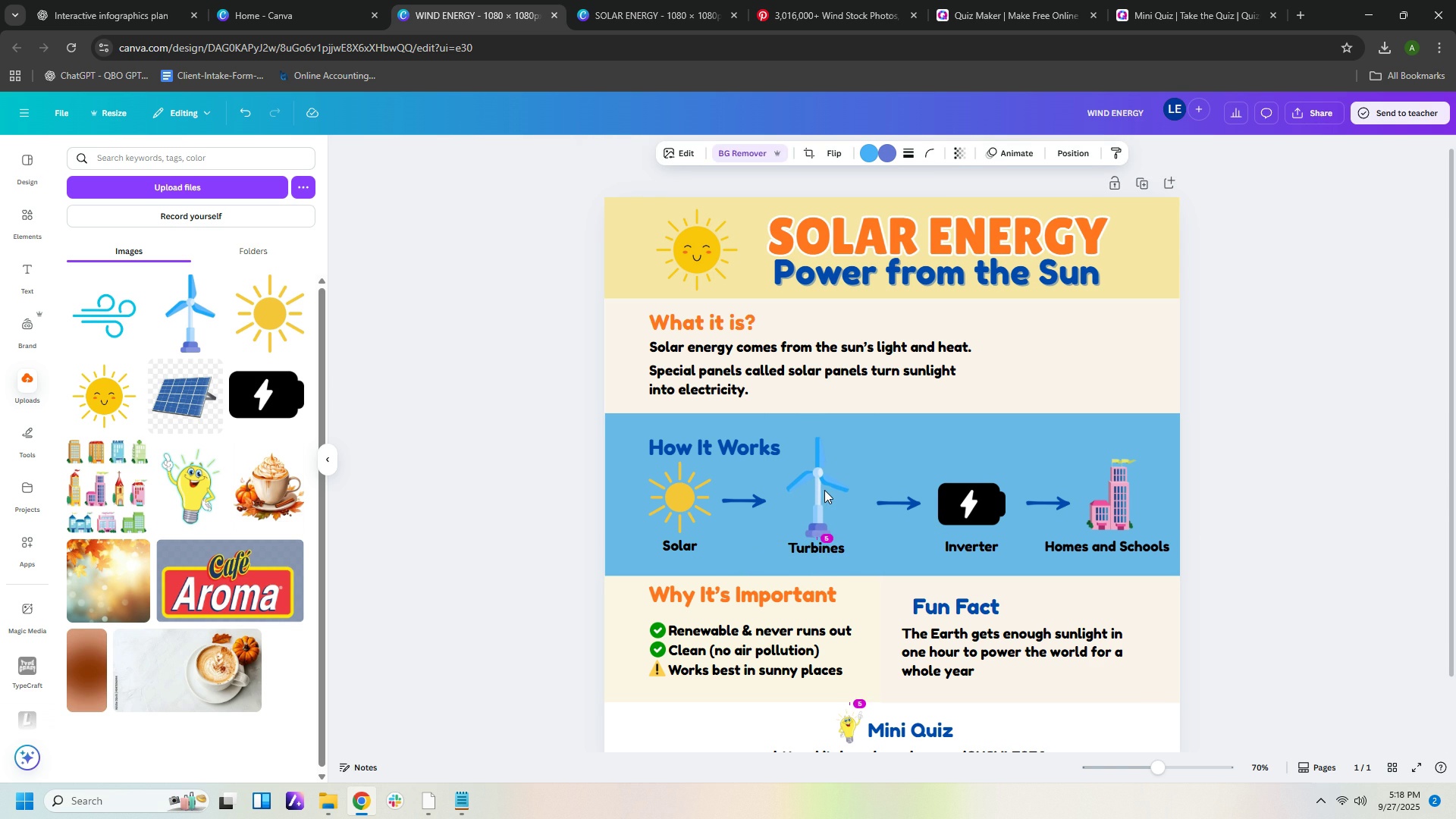 
key(ArrowDown)
 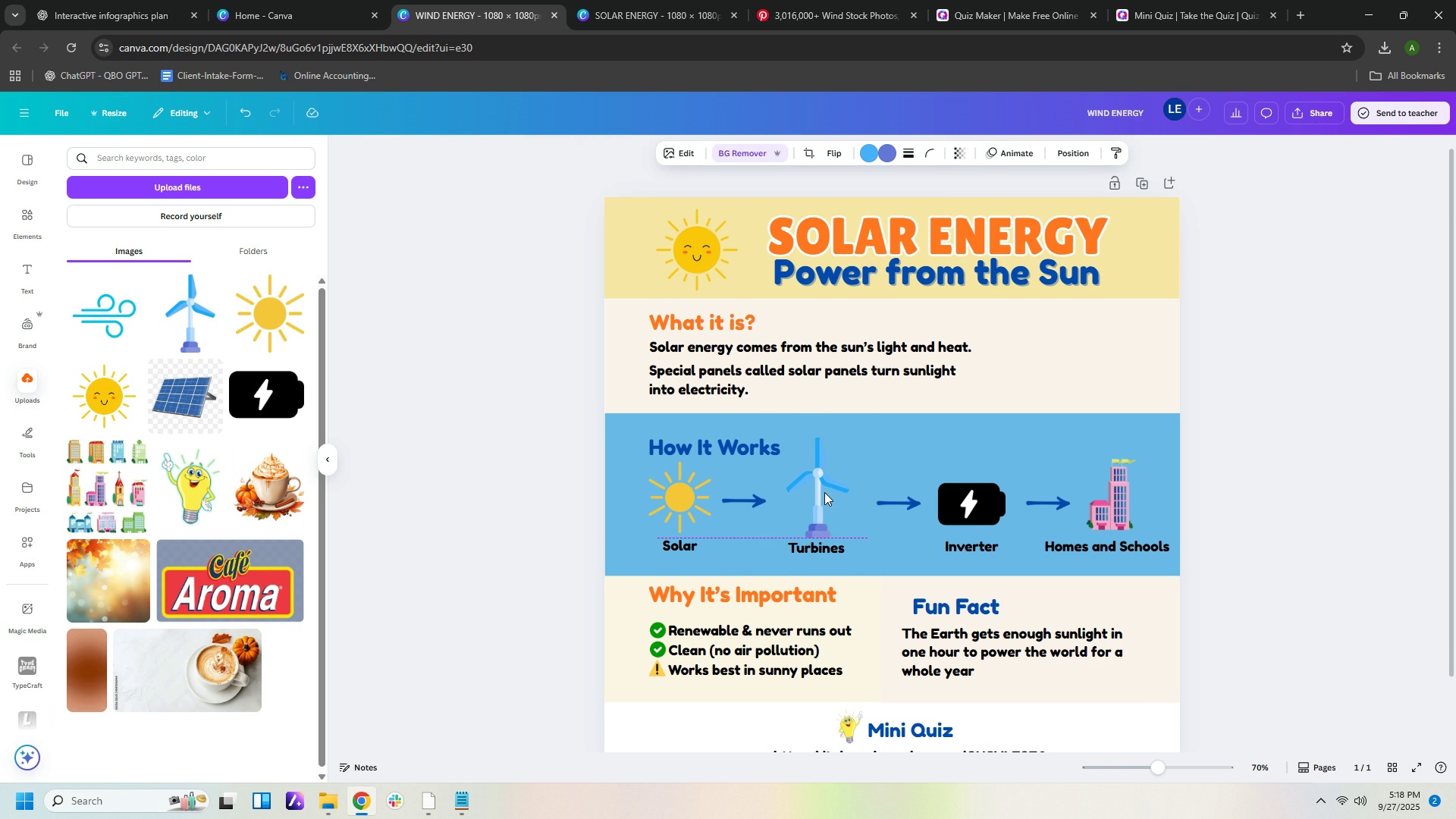 
key(ArrowDown)
 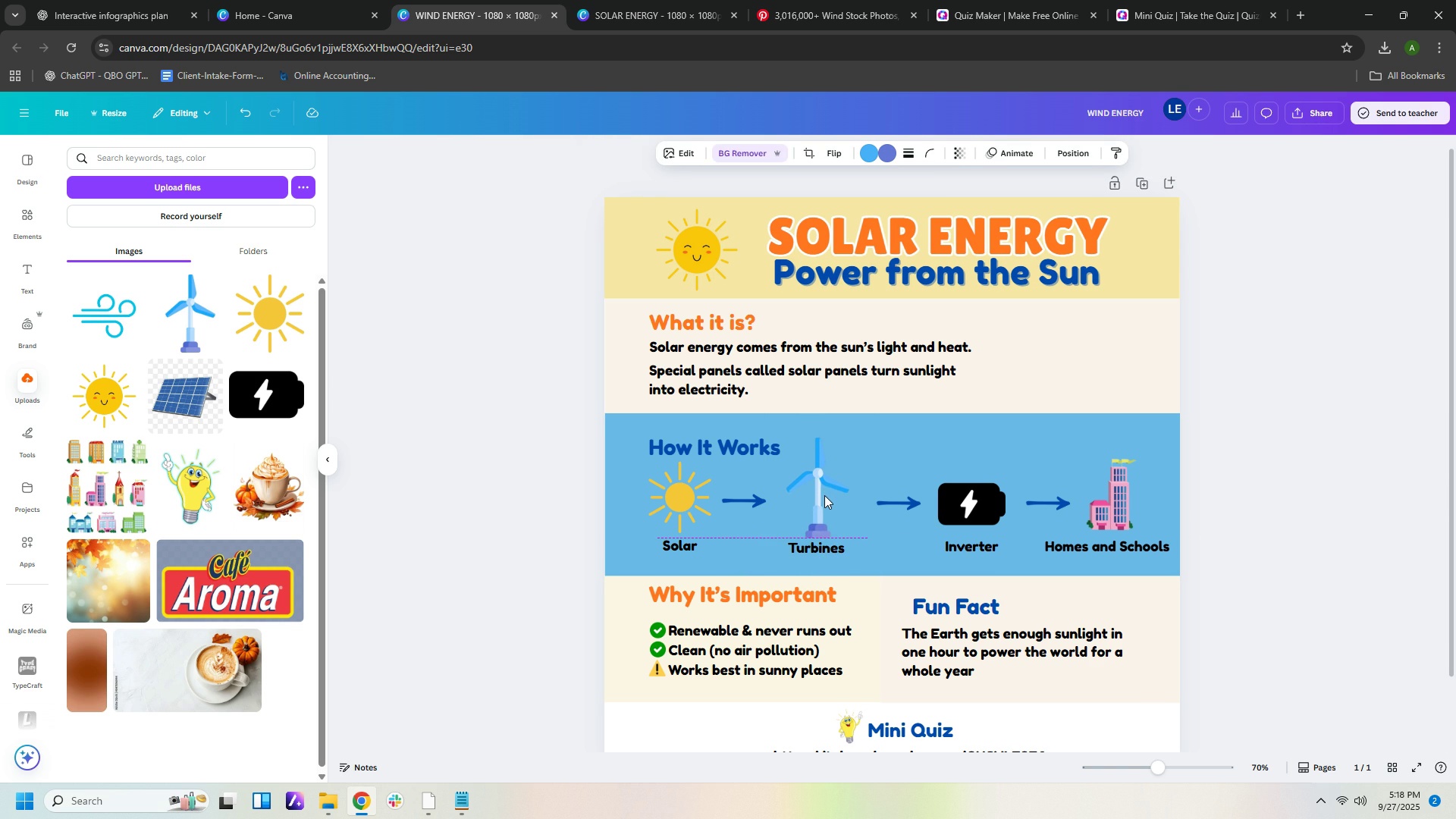 
key(ArrowDown)
 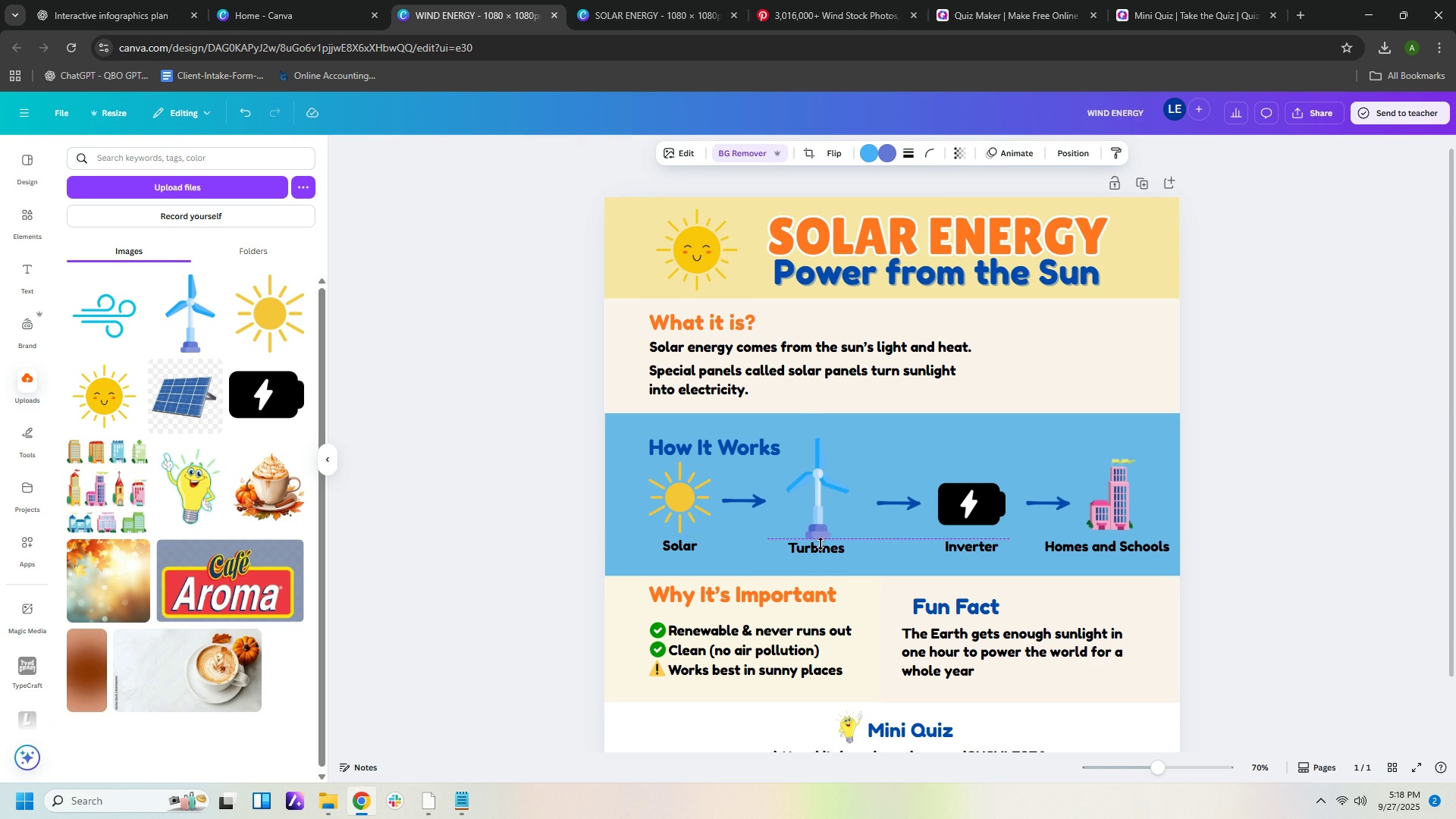 
key(ArrowUp)
 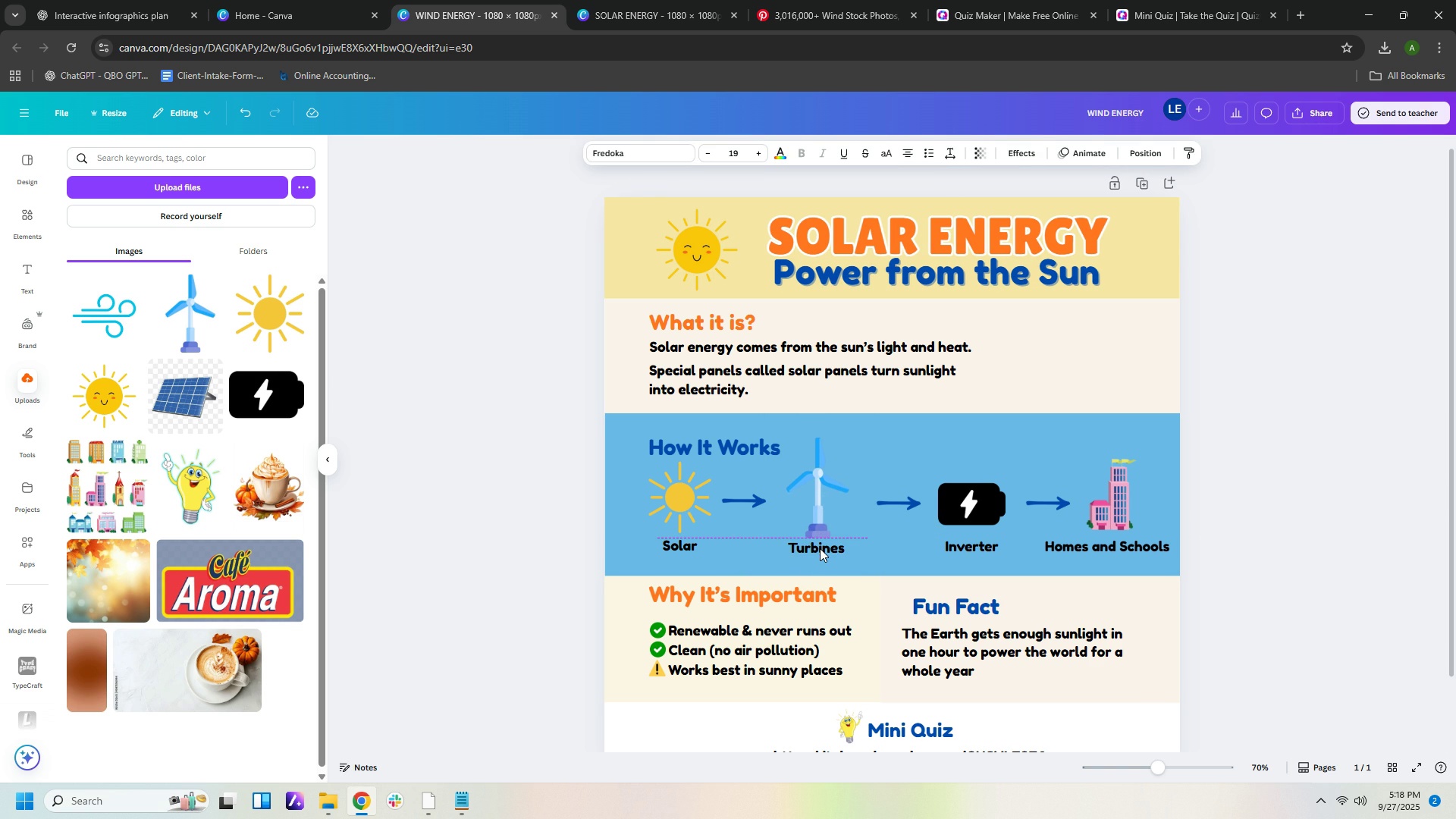 
left_click([820, 548])
 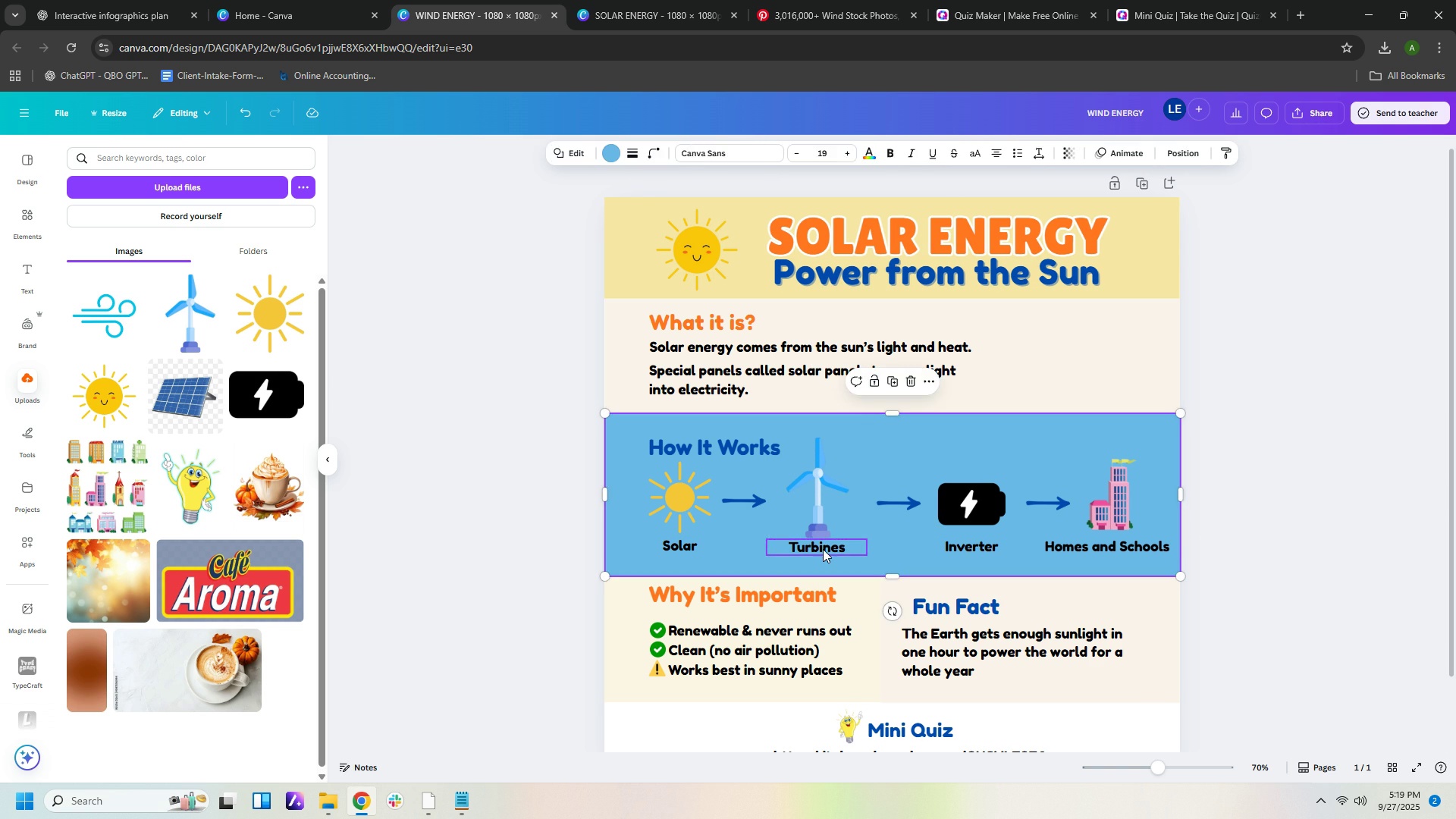 
double_click([959, 548])
 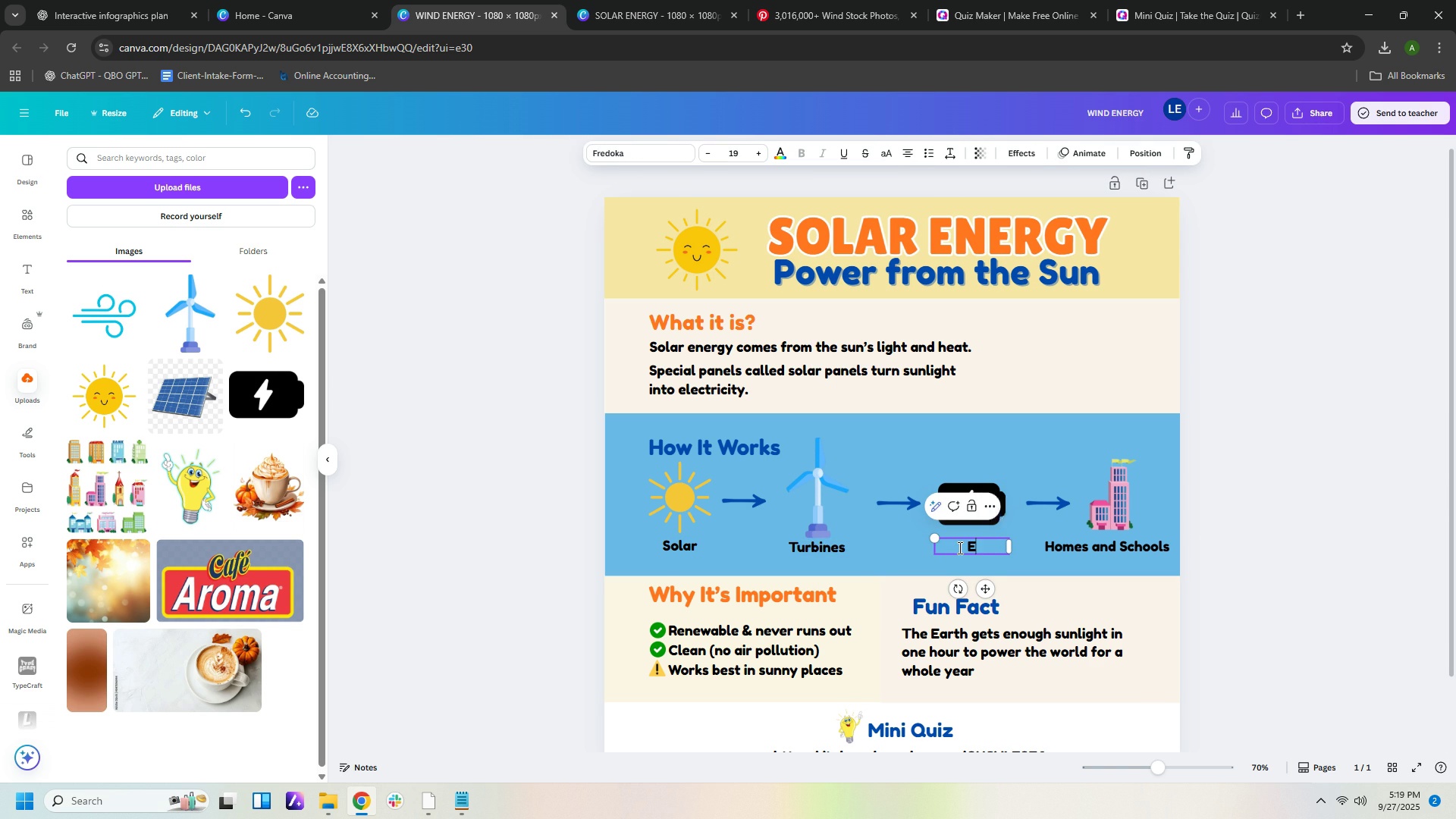 
type(Electriciyu)
key(Backspace)
key(Backspace)
type(ty)
 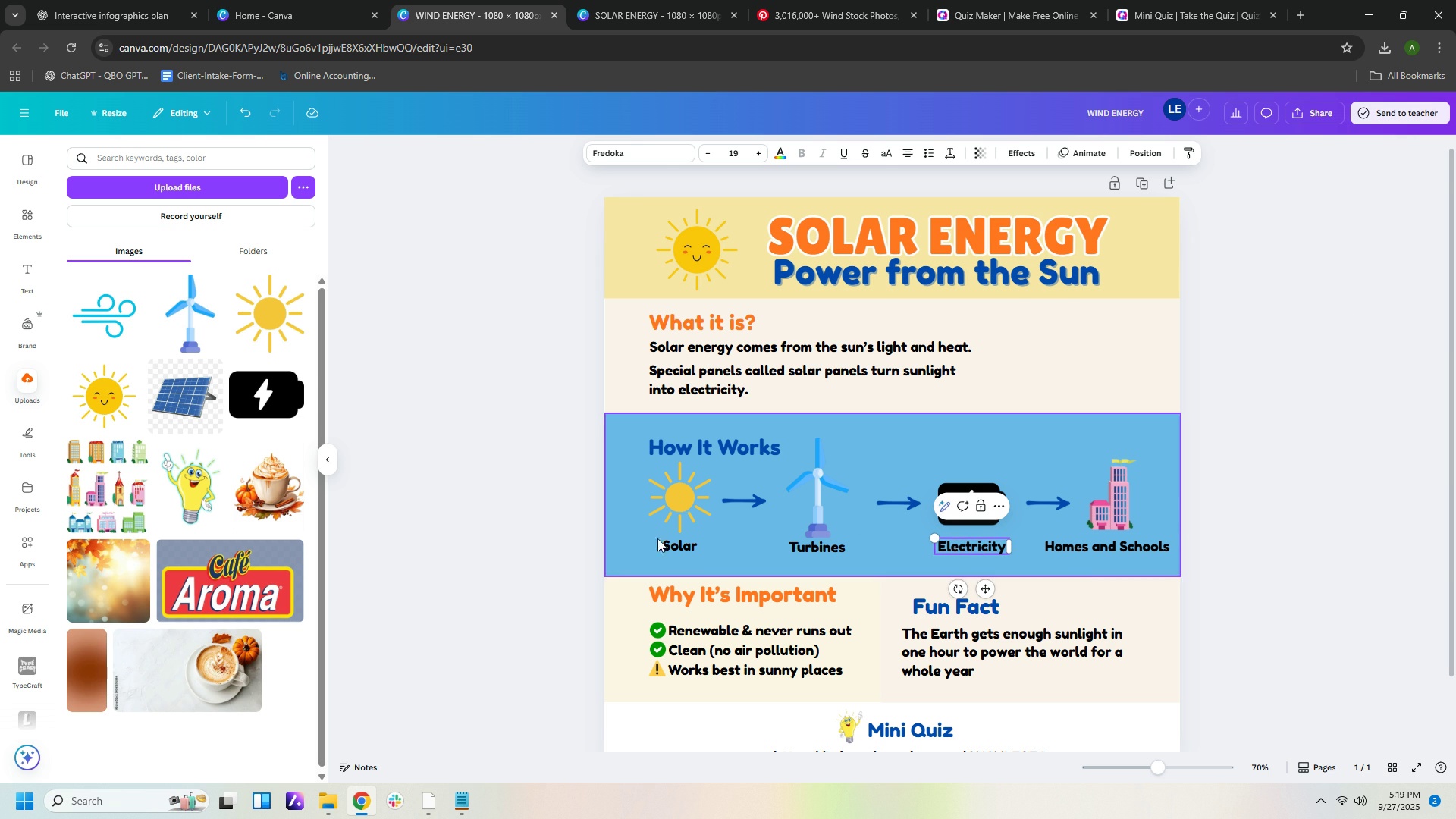 
left_click([697, 476])
 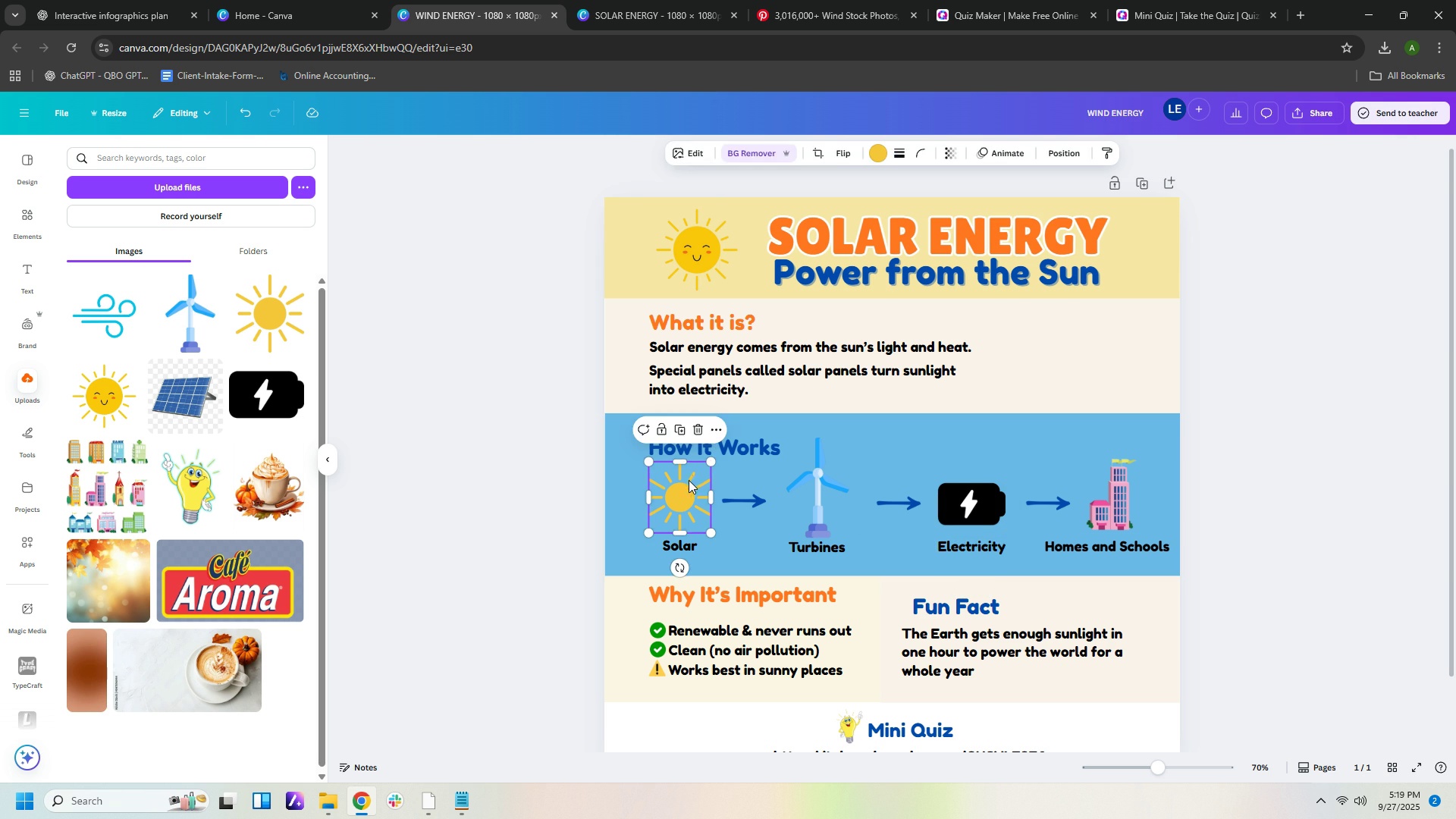 
key(Delete)
 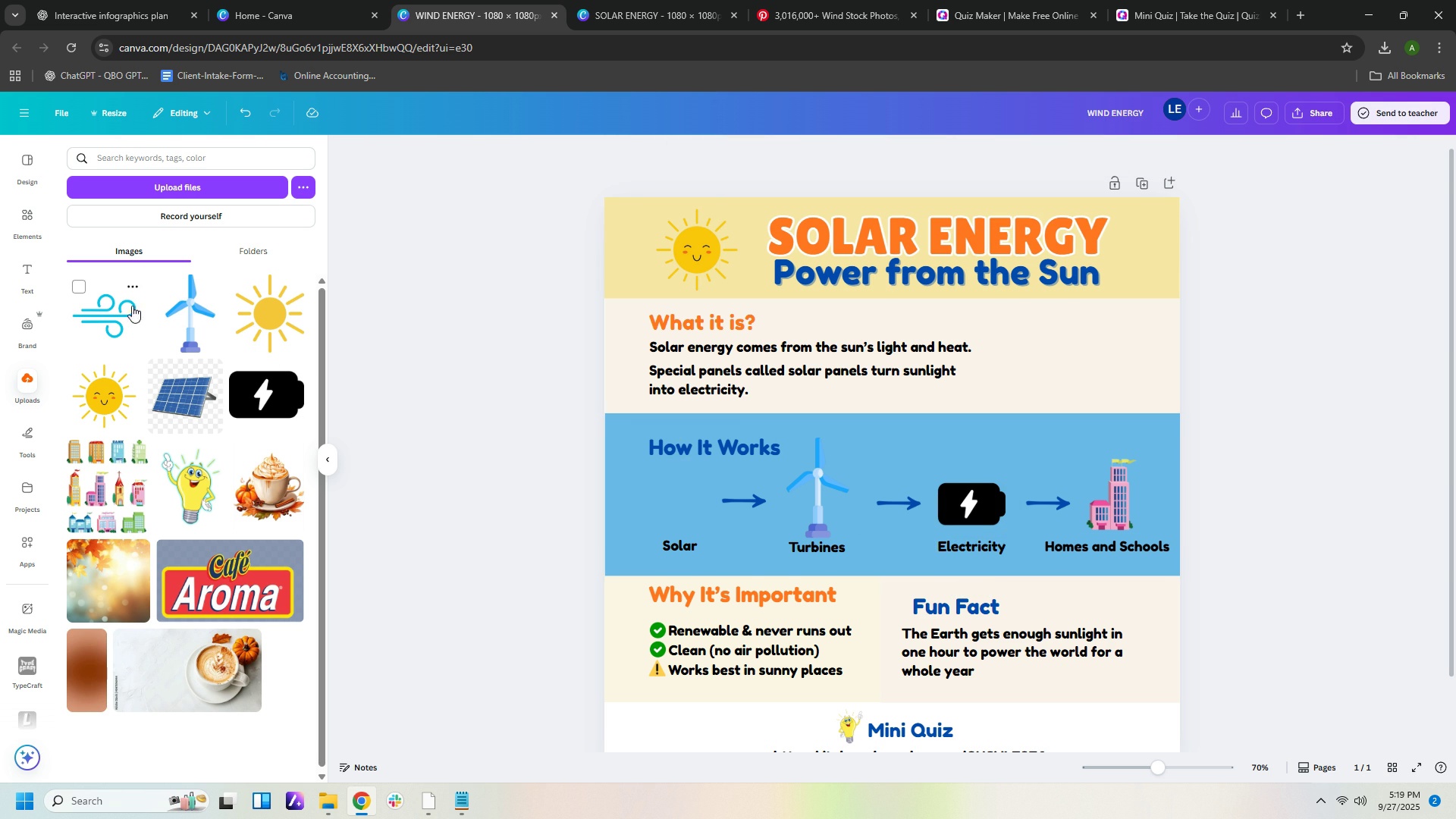 
left_click([118, 315])
 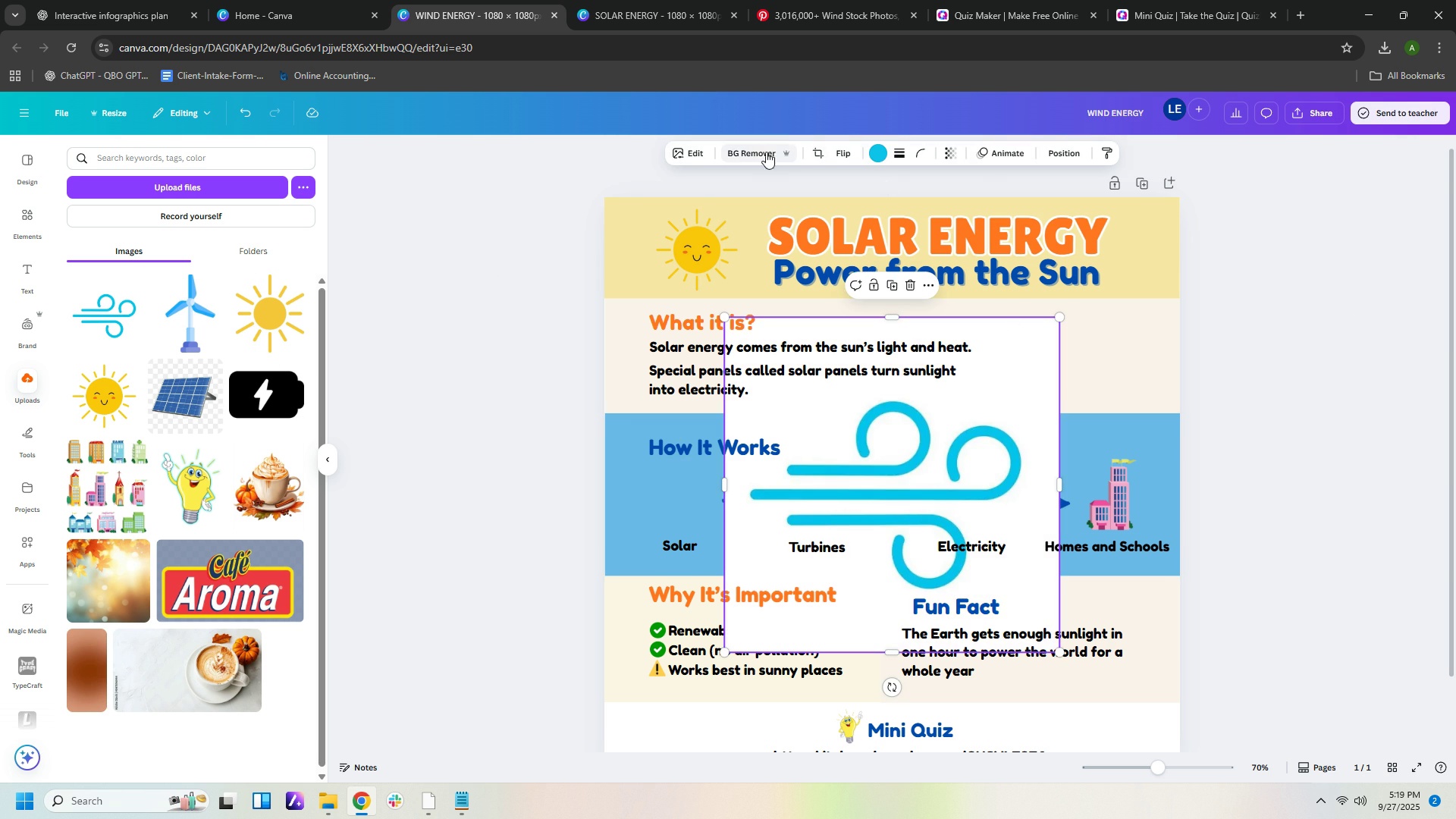 
left_click([753, 149])